 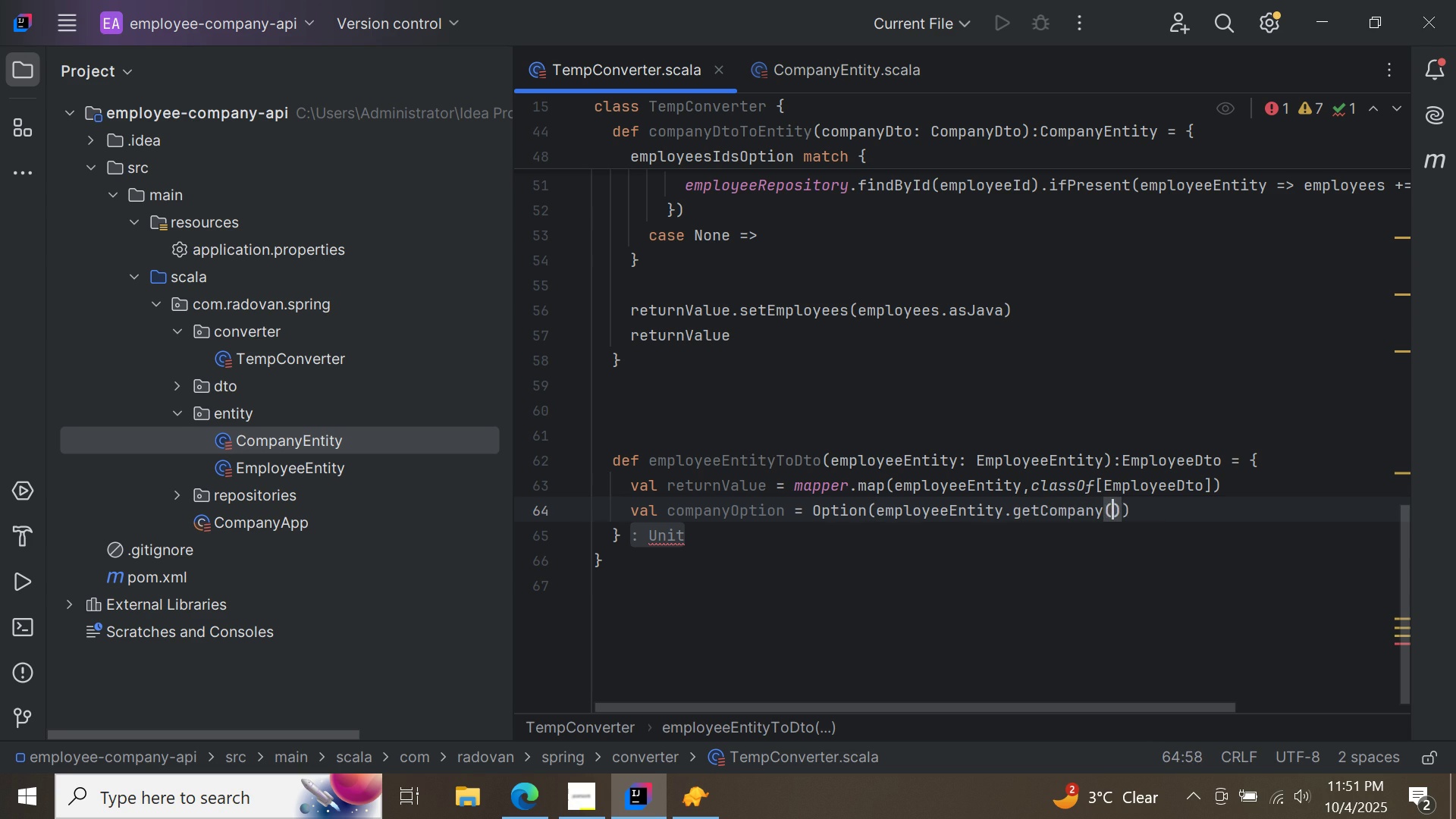 
key(ArrowRight)
 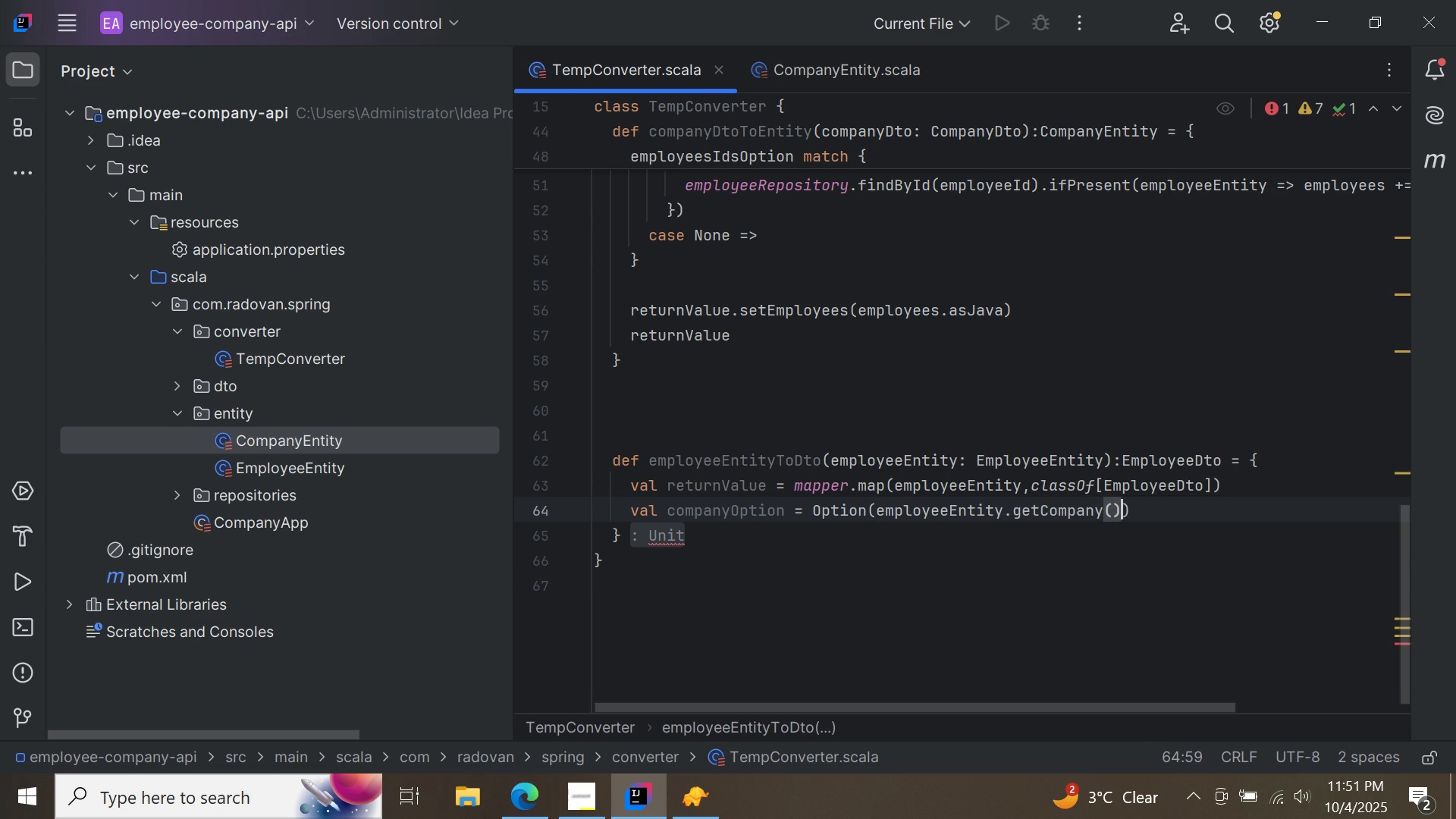 
key(ArrowRight)
 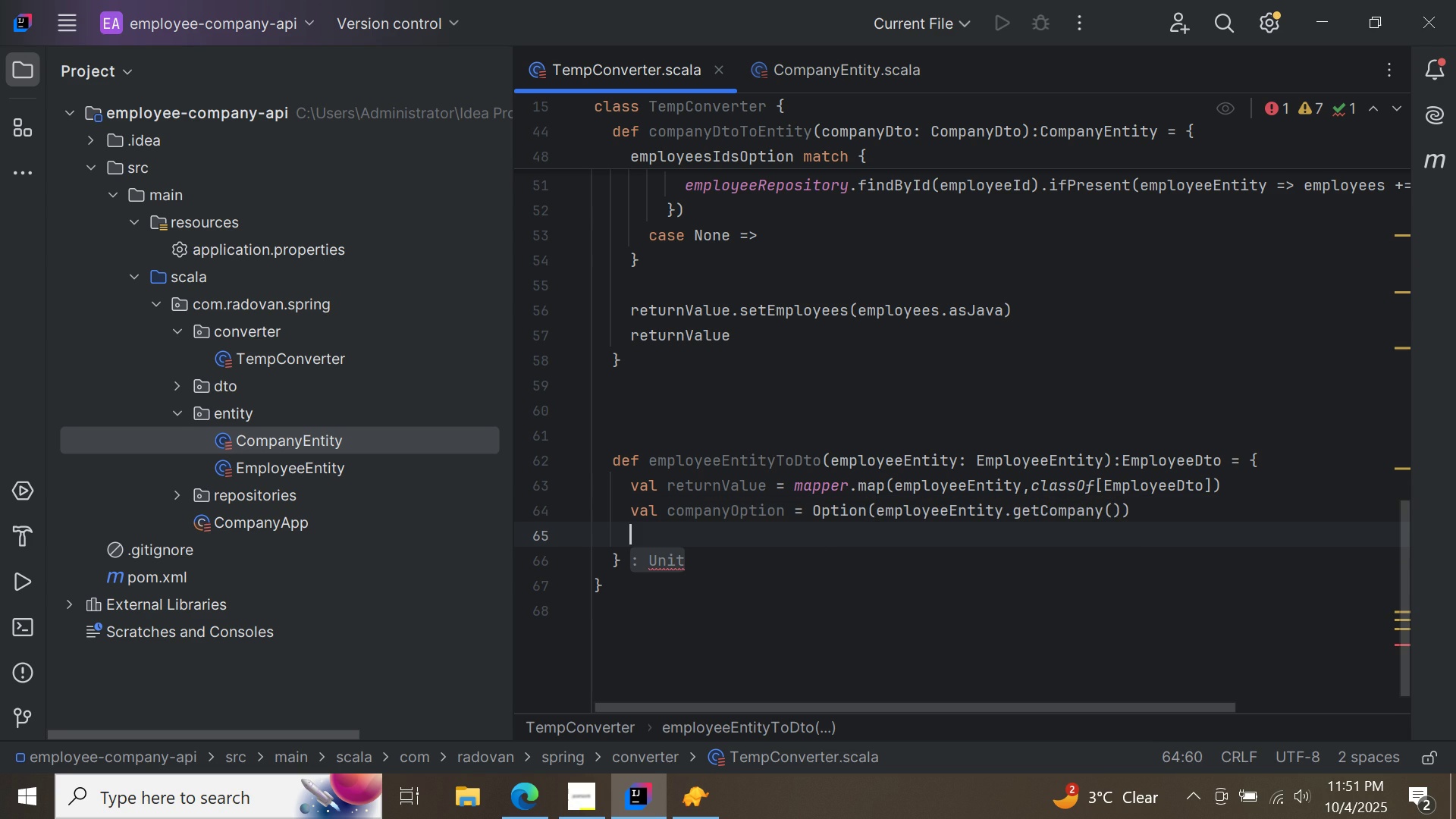 
key(Enter)
 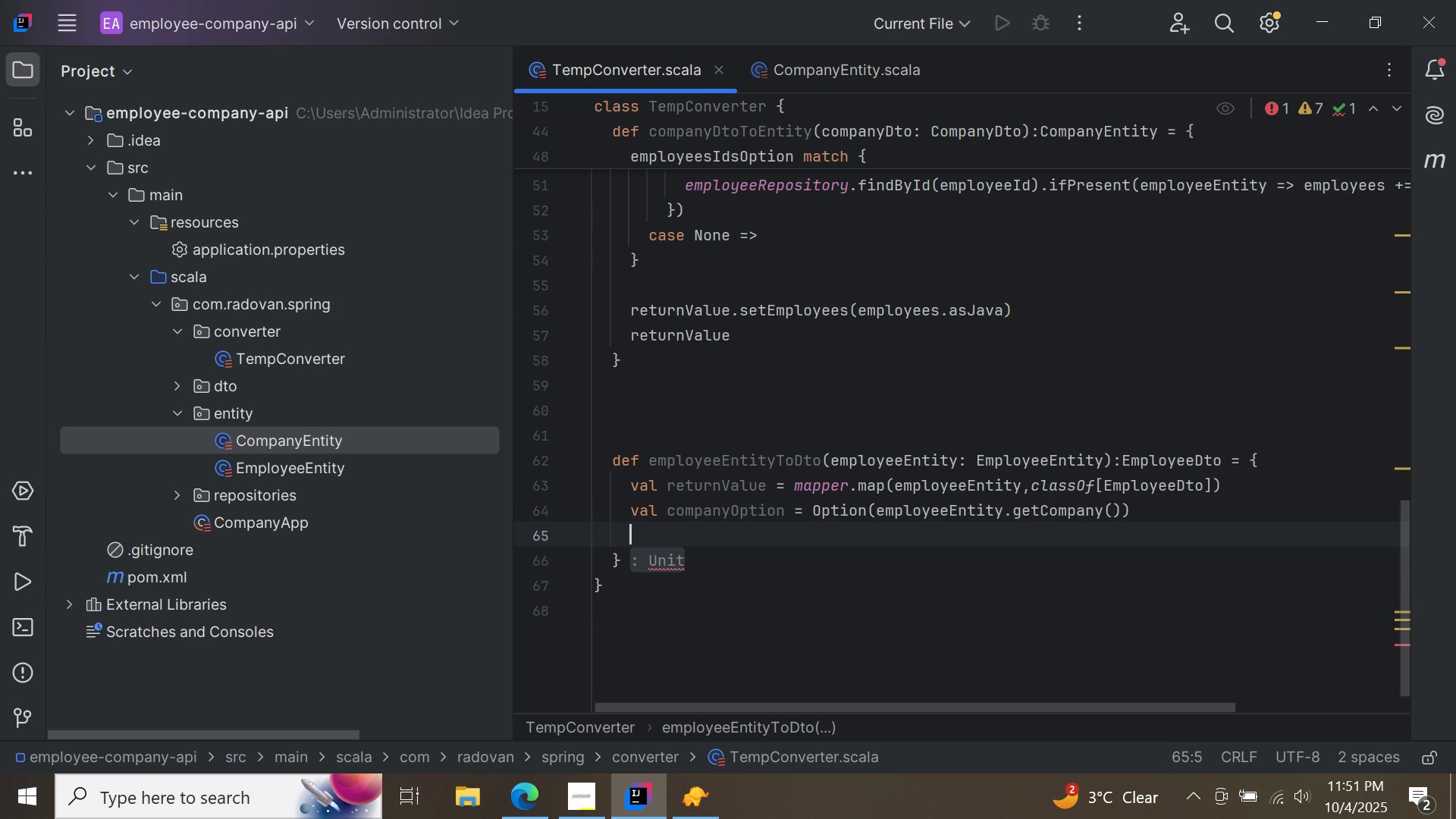 
type(comp)
 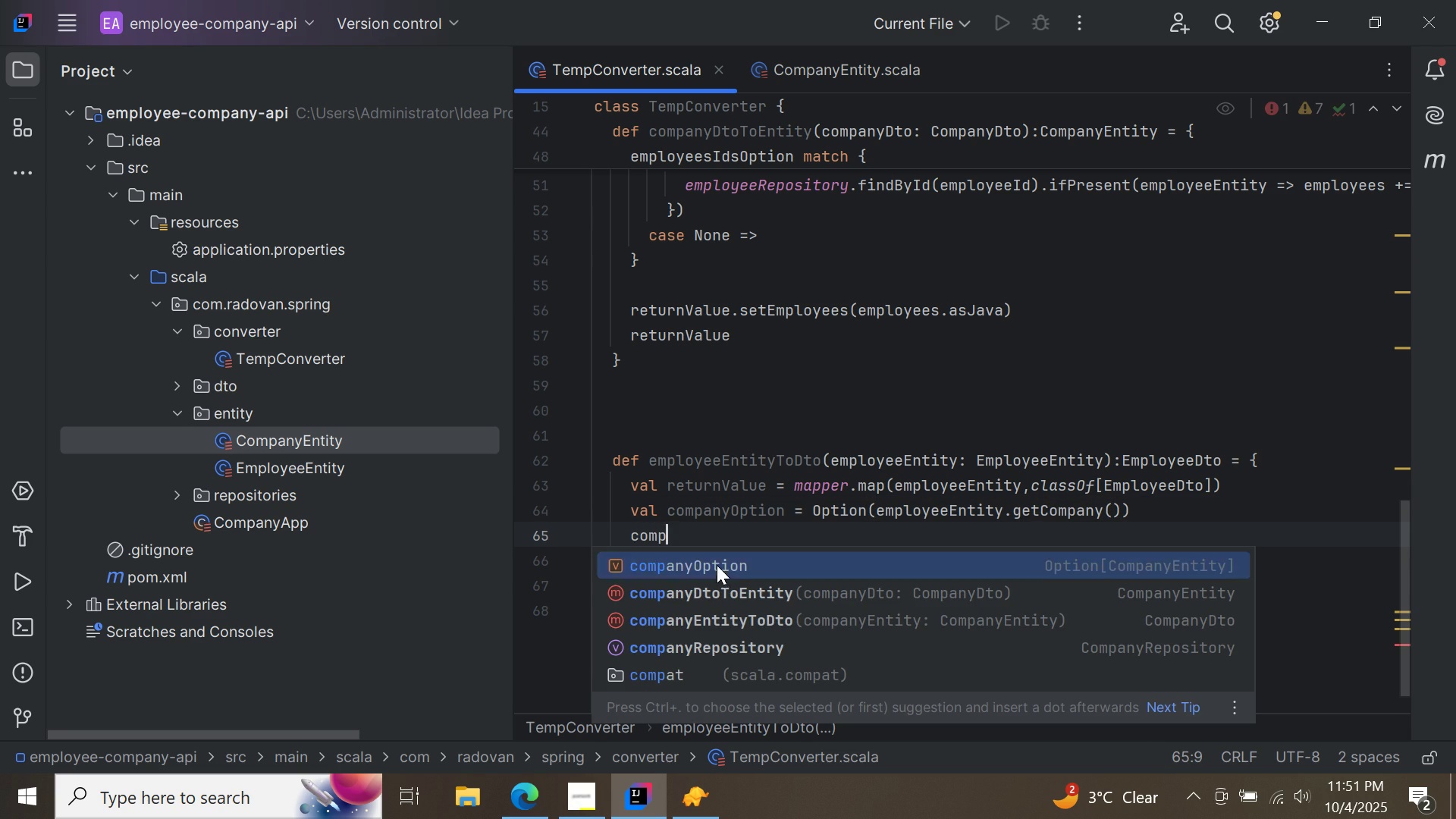 
double_click([717, 565])
 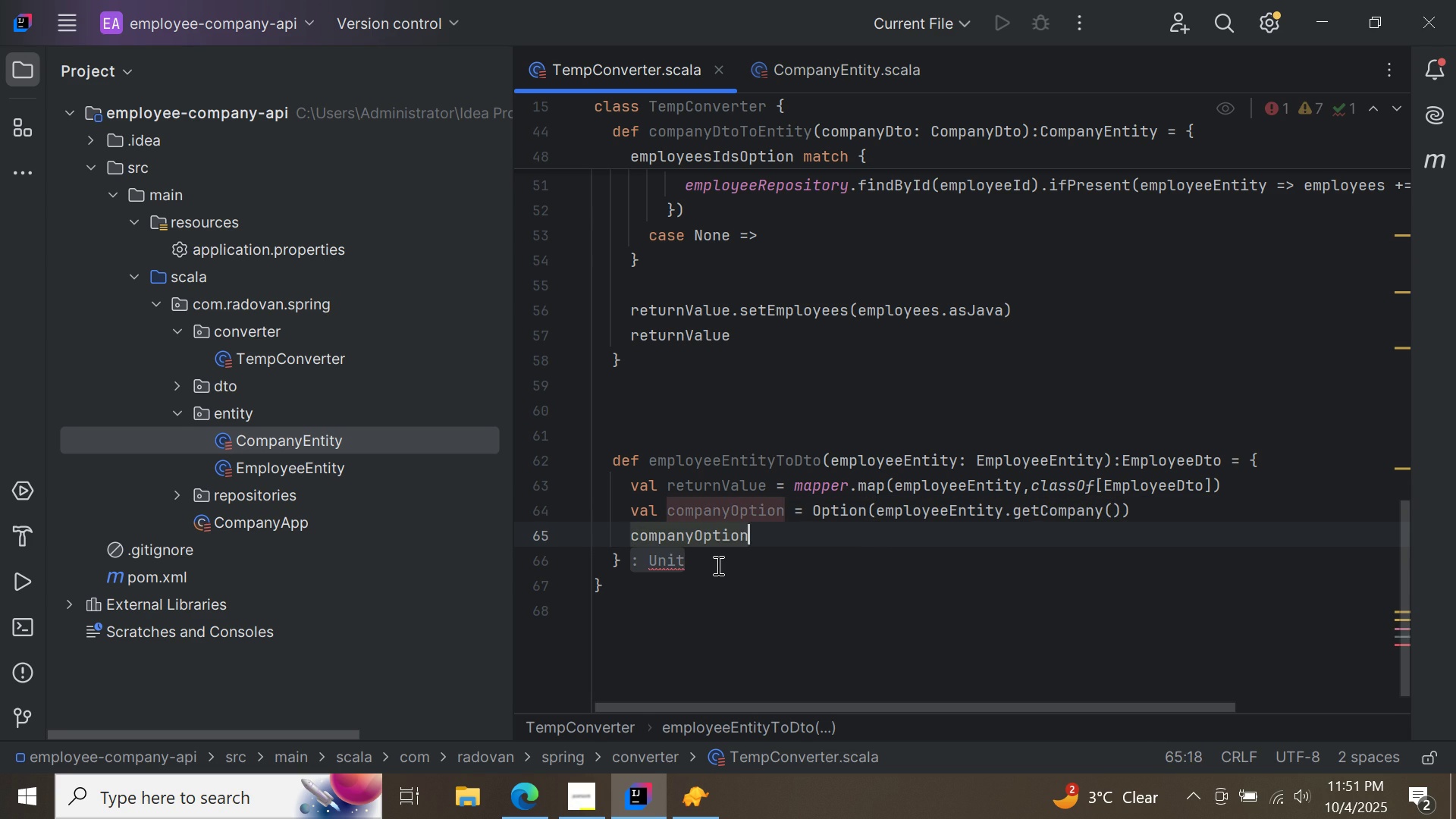 
key(Space)
 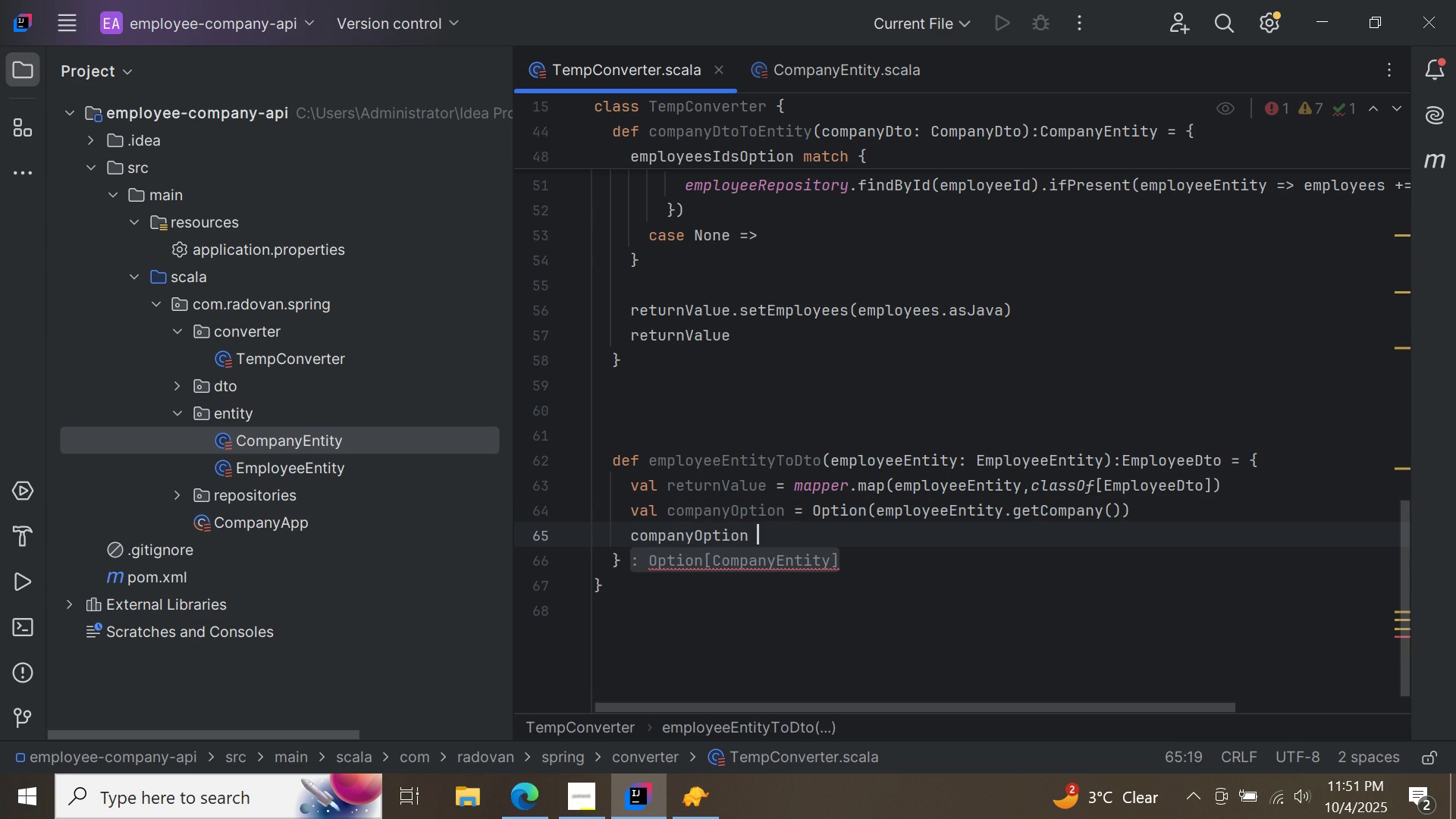 
key(M)
 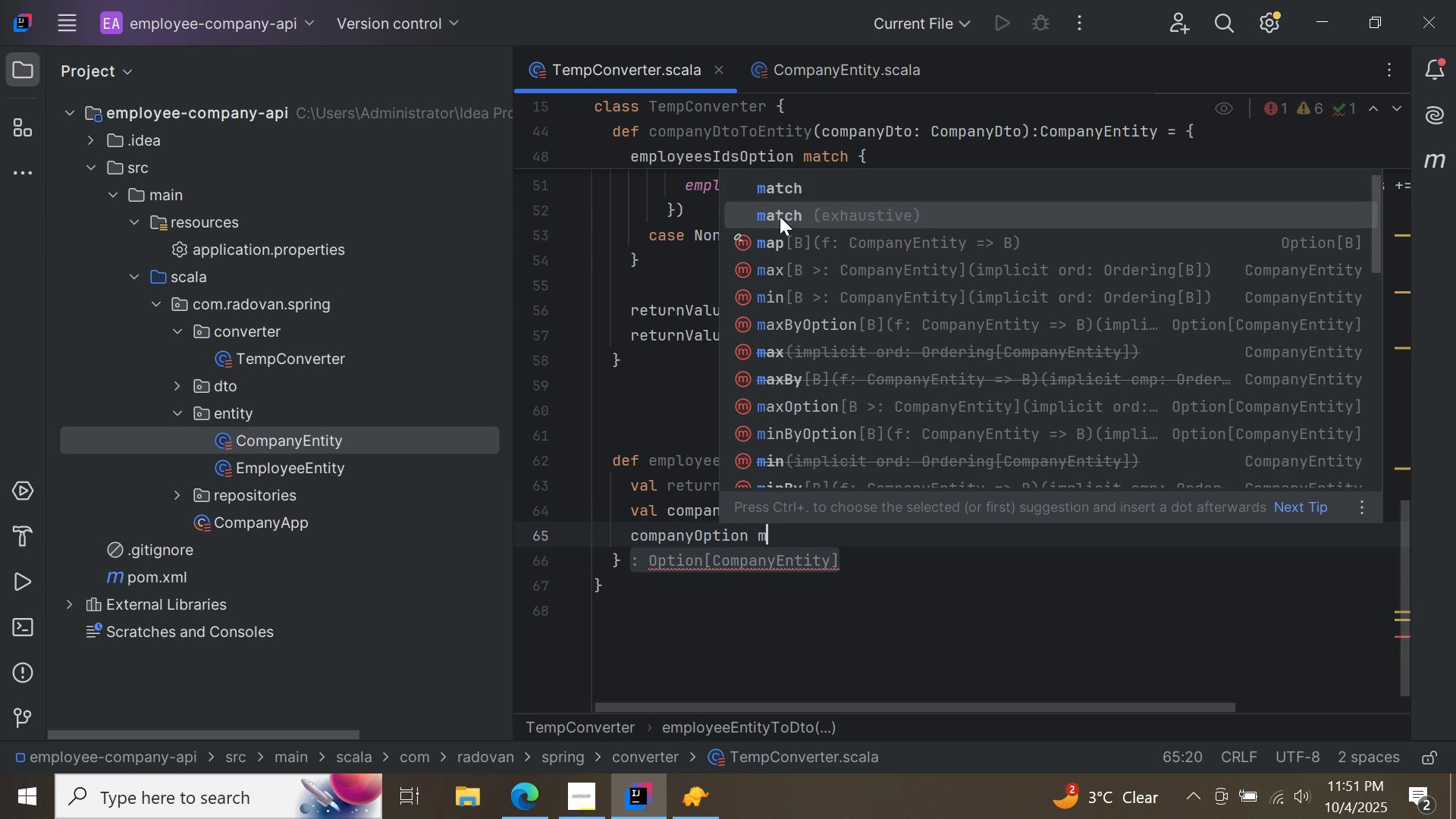 
double_click([780, 216])
 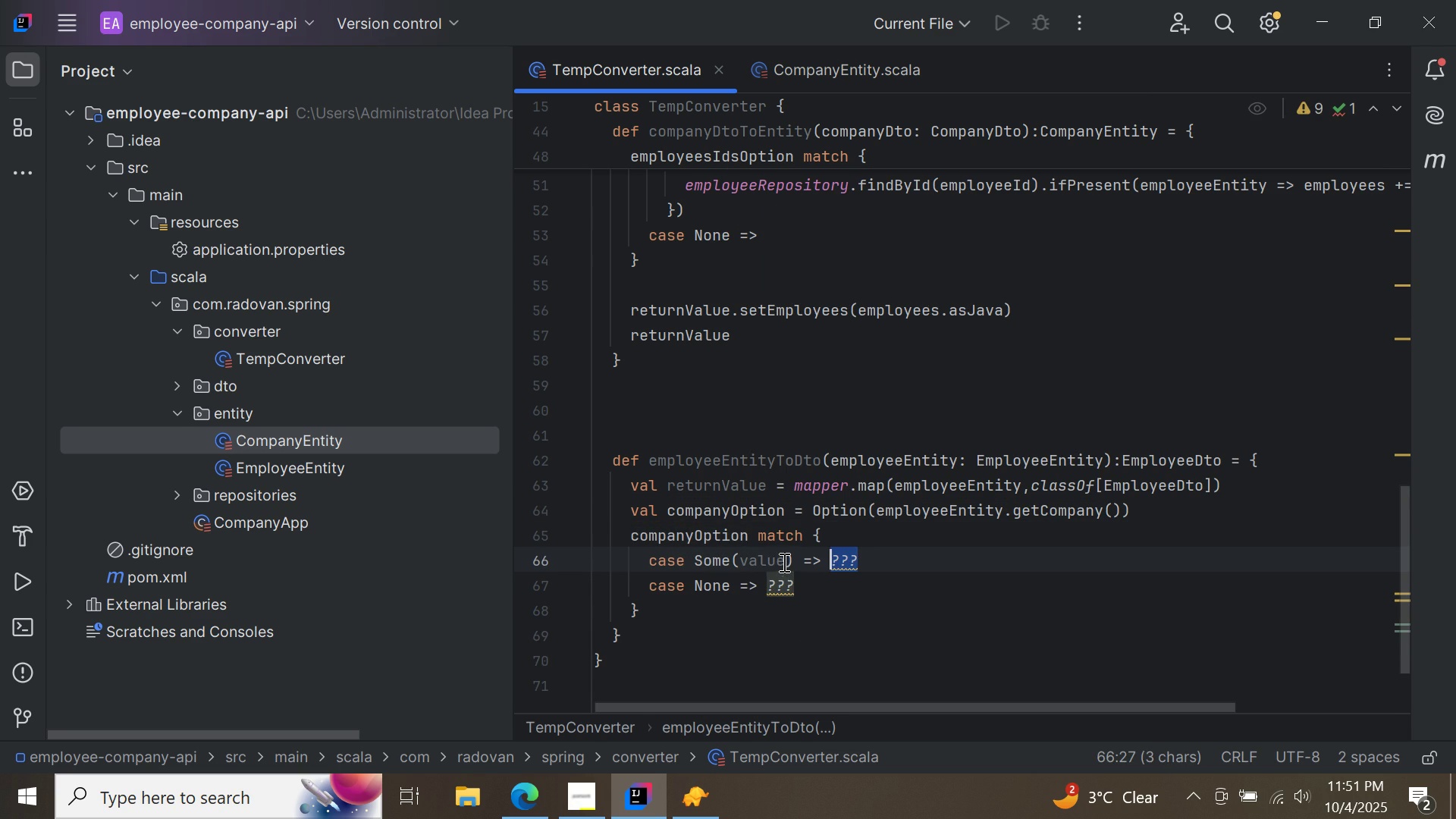 
left_click([783, 562])
 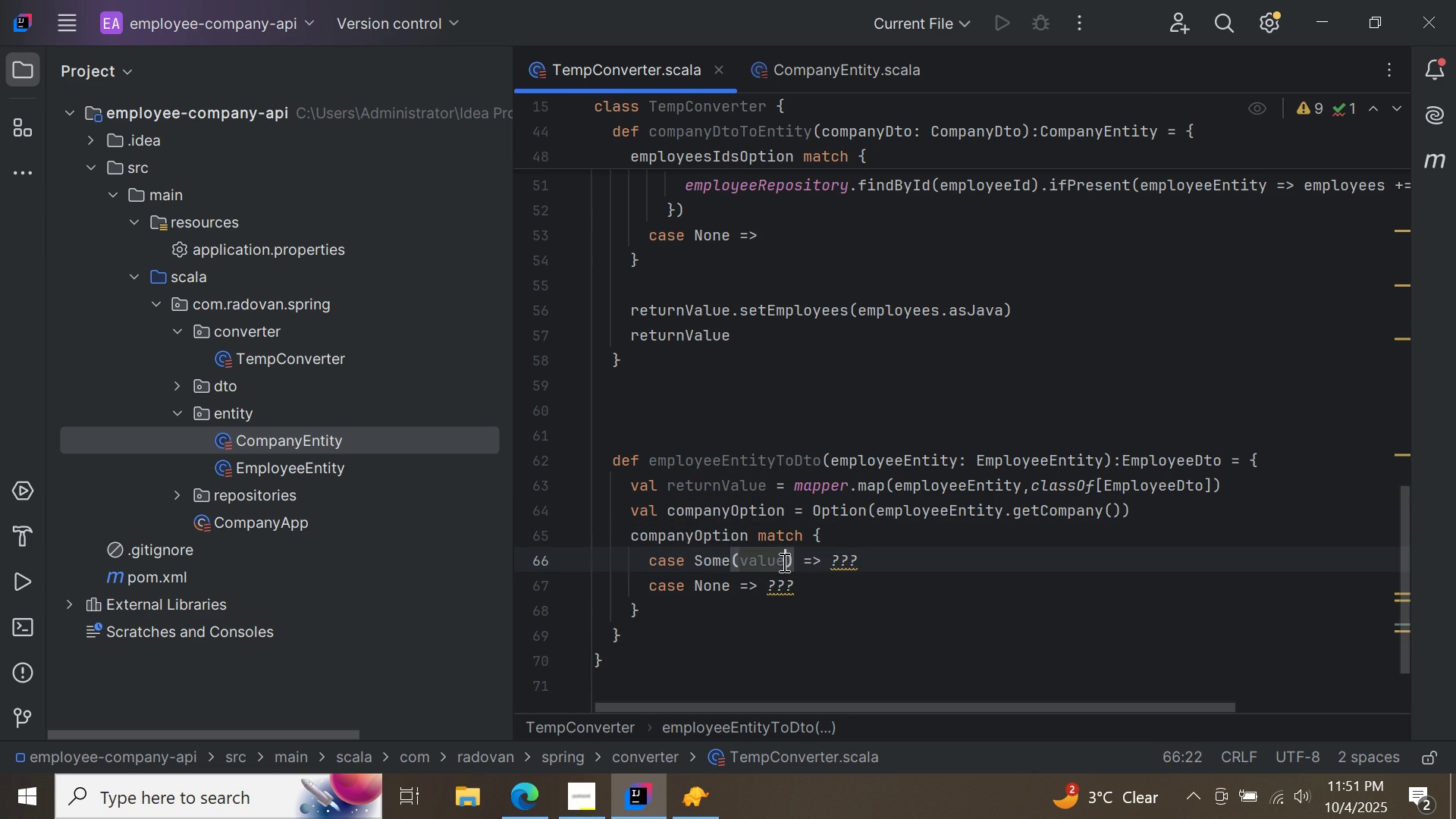 
key(Backspace)
key(Backspace)
key(Backspace)
key(Backspace)
key(Backspace)
type(companyEntity)